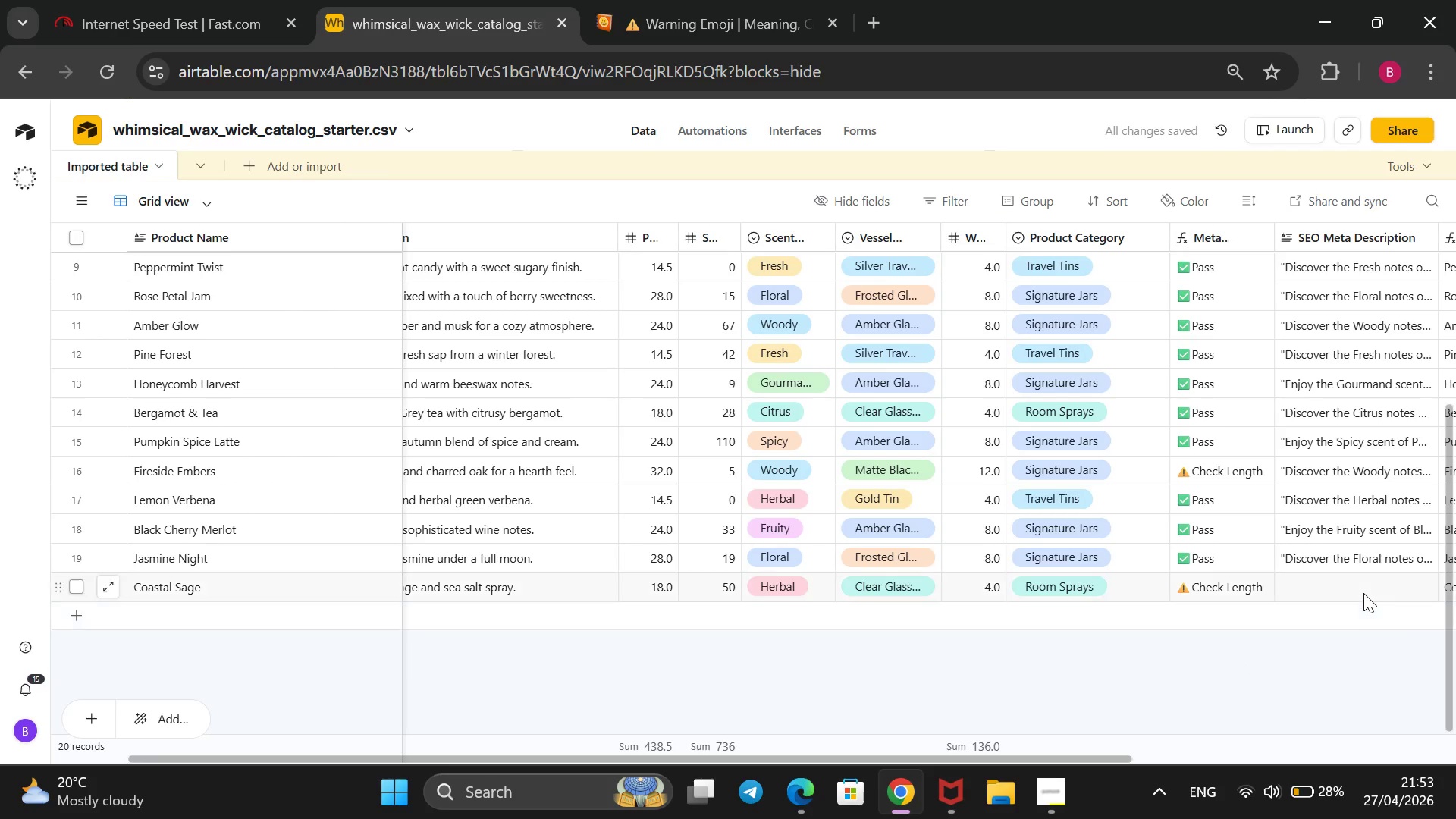 
double_click([1362, 583])
 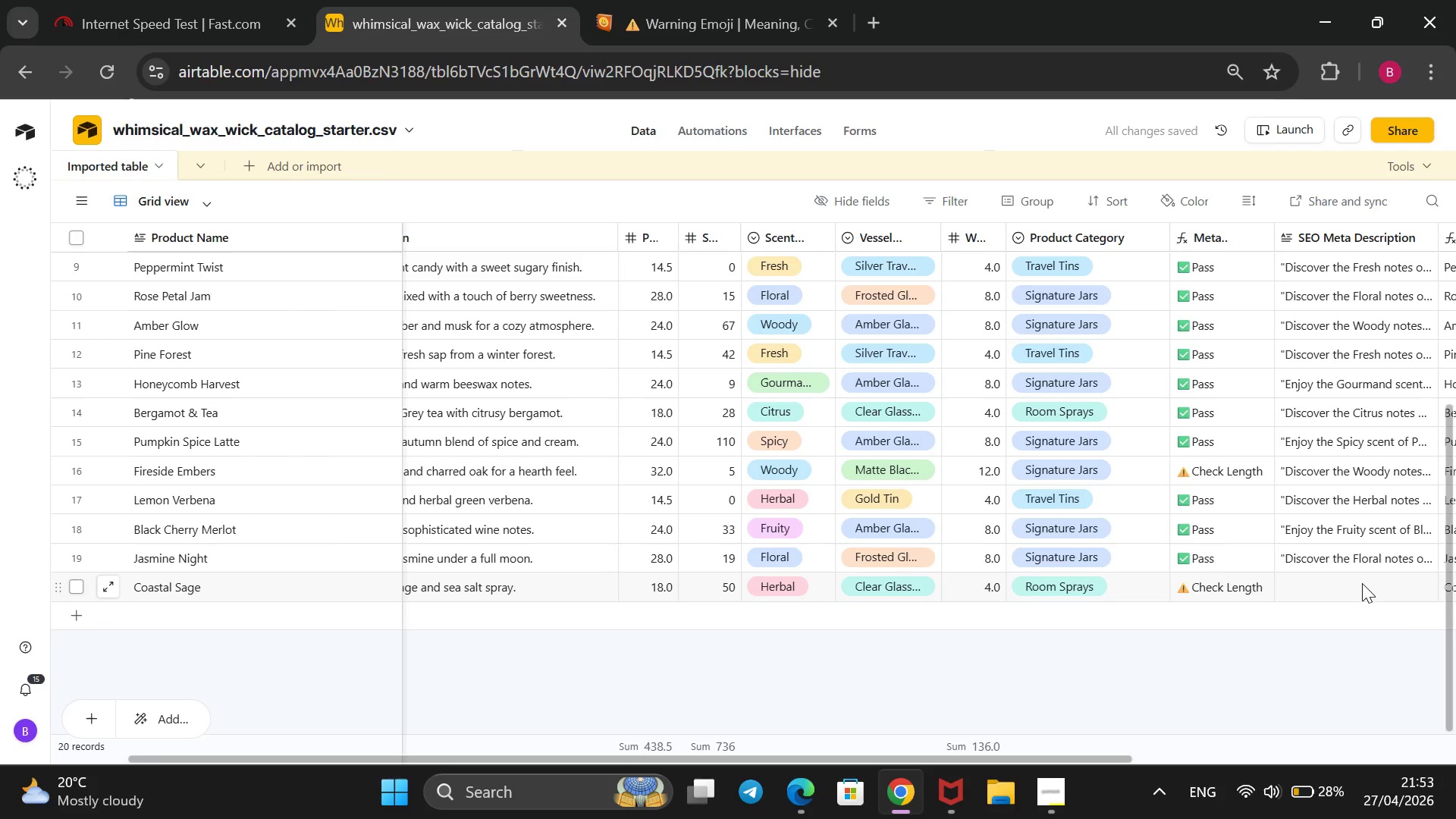 
type(Discover the Herbal nots)
key(Backspace)
type(es of our V)
key(Backspace)
type(Coat)
key(Backspace)
type(stal Sage Room Sprays. Hand-poured and artisan)
 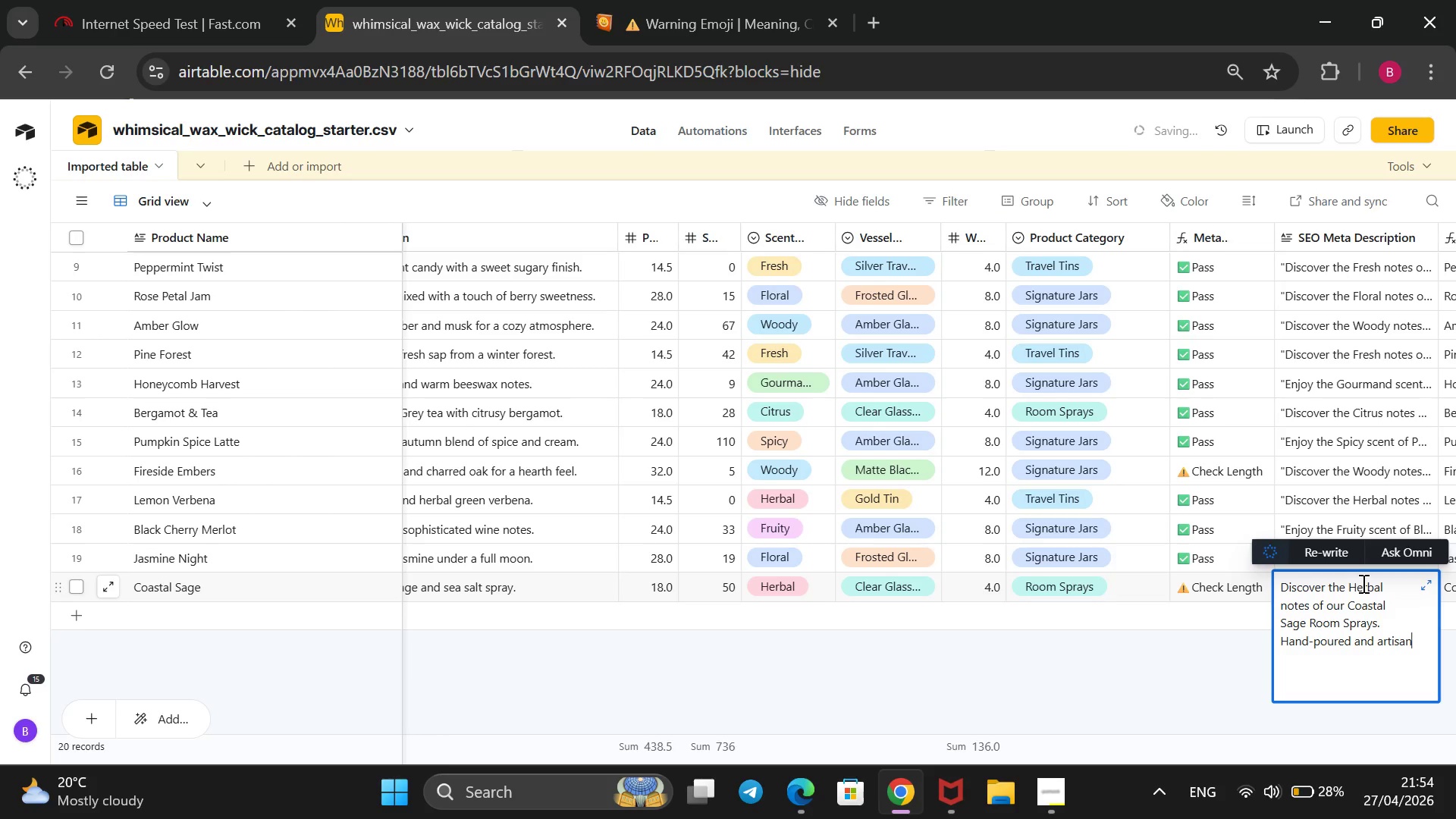 
type(al, this 4.0oz home fragrance is designed for a long-lasting, clean burn.)
 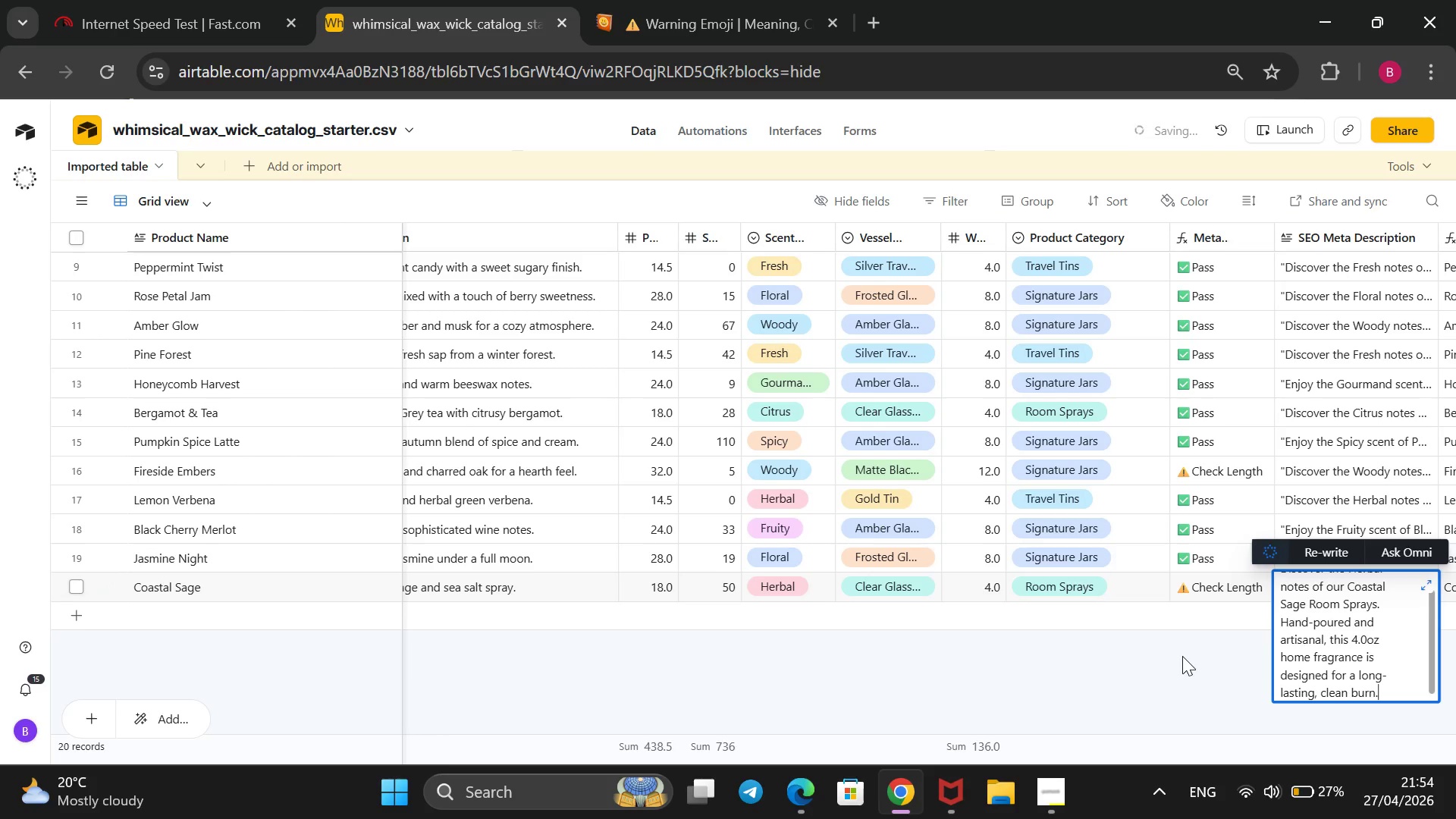 
type(@@)
 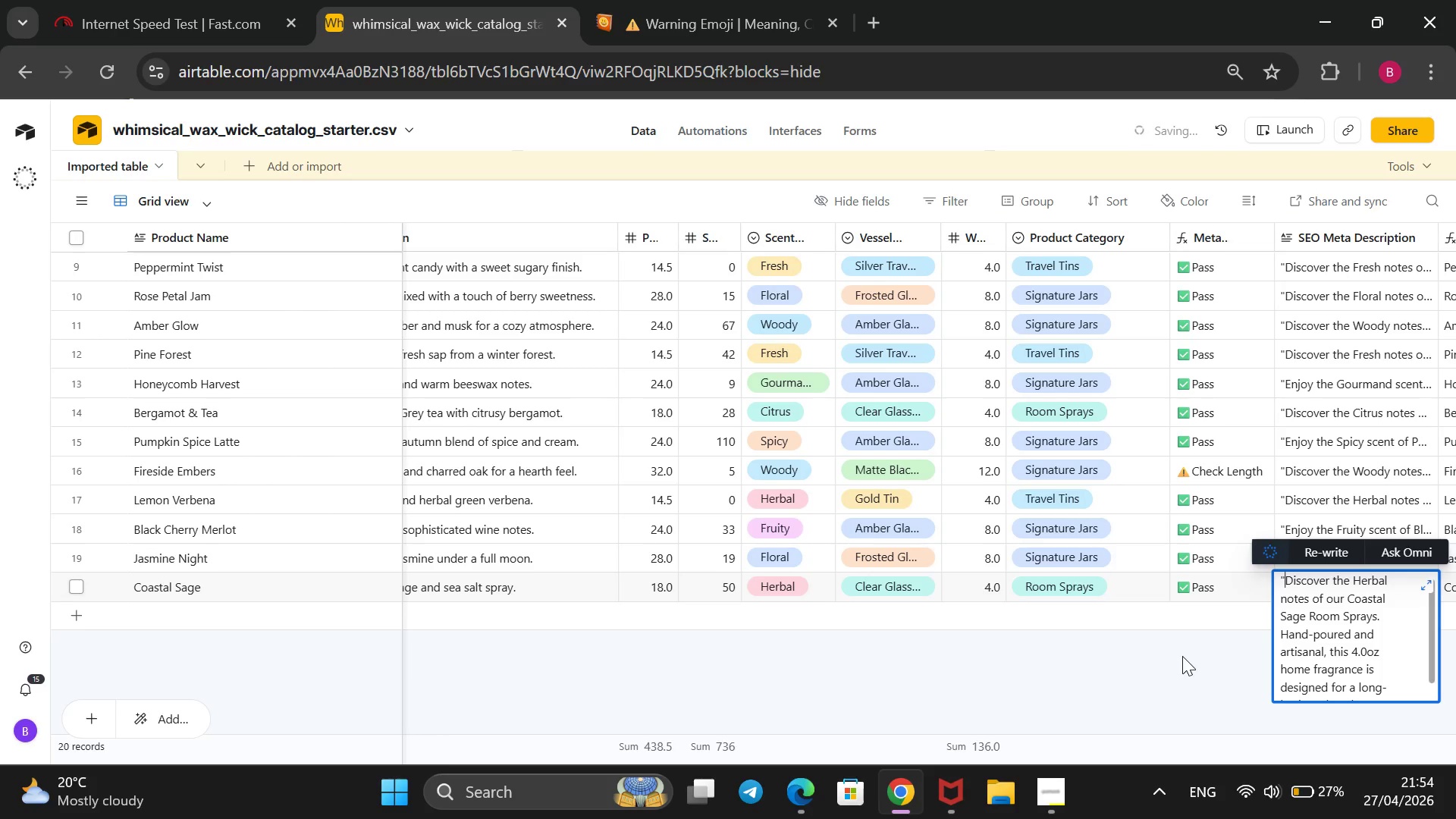 
hold_key(key=ArrowUp, duration=1.25)
 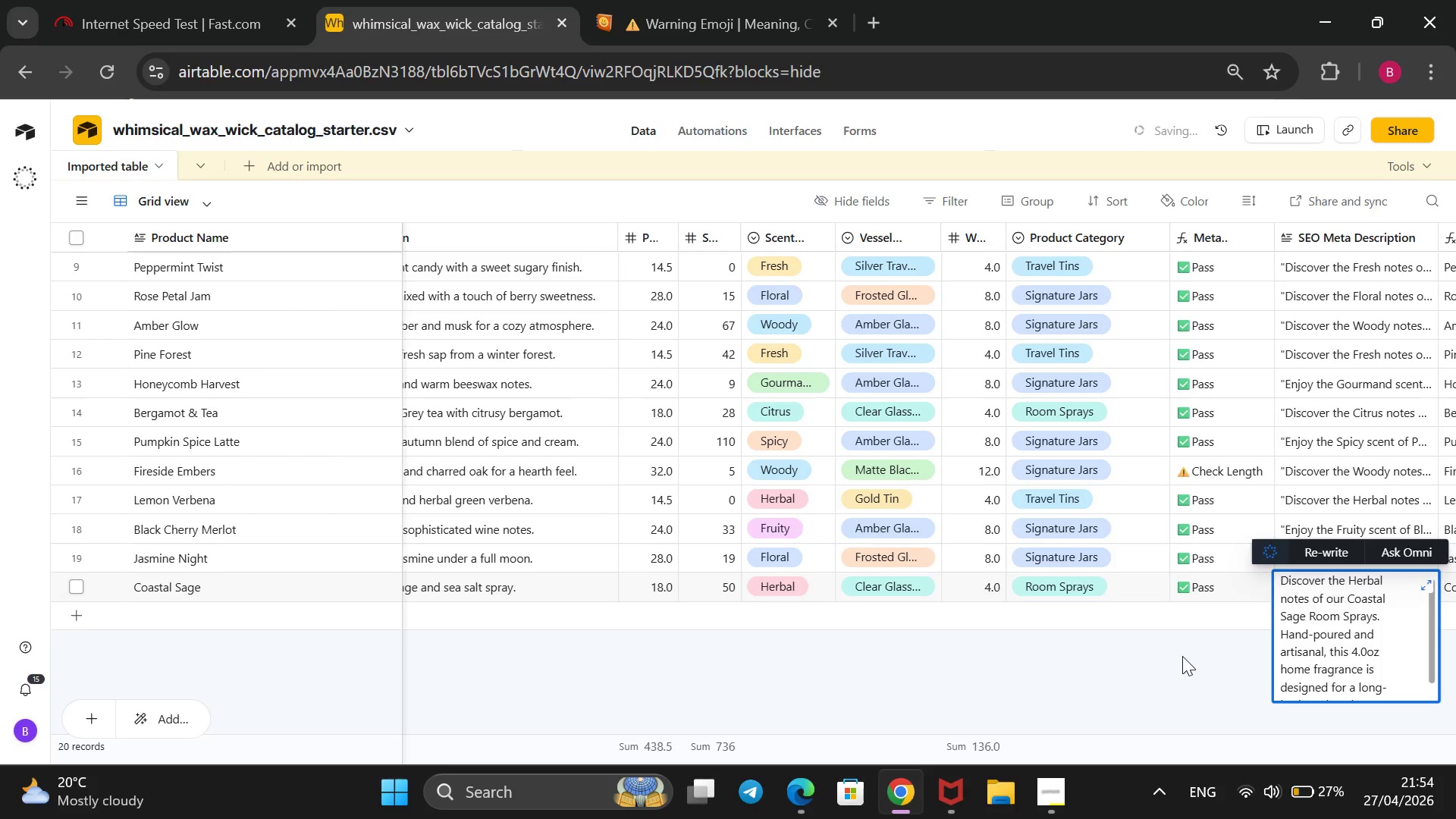 
left_click([1169, 675])
 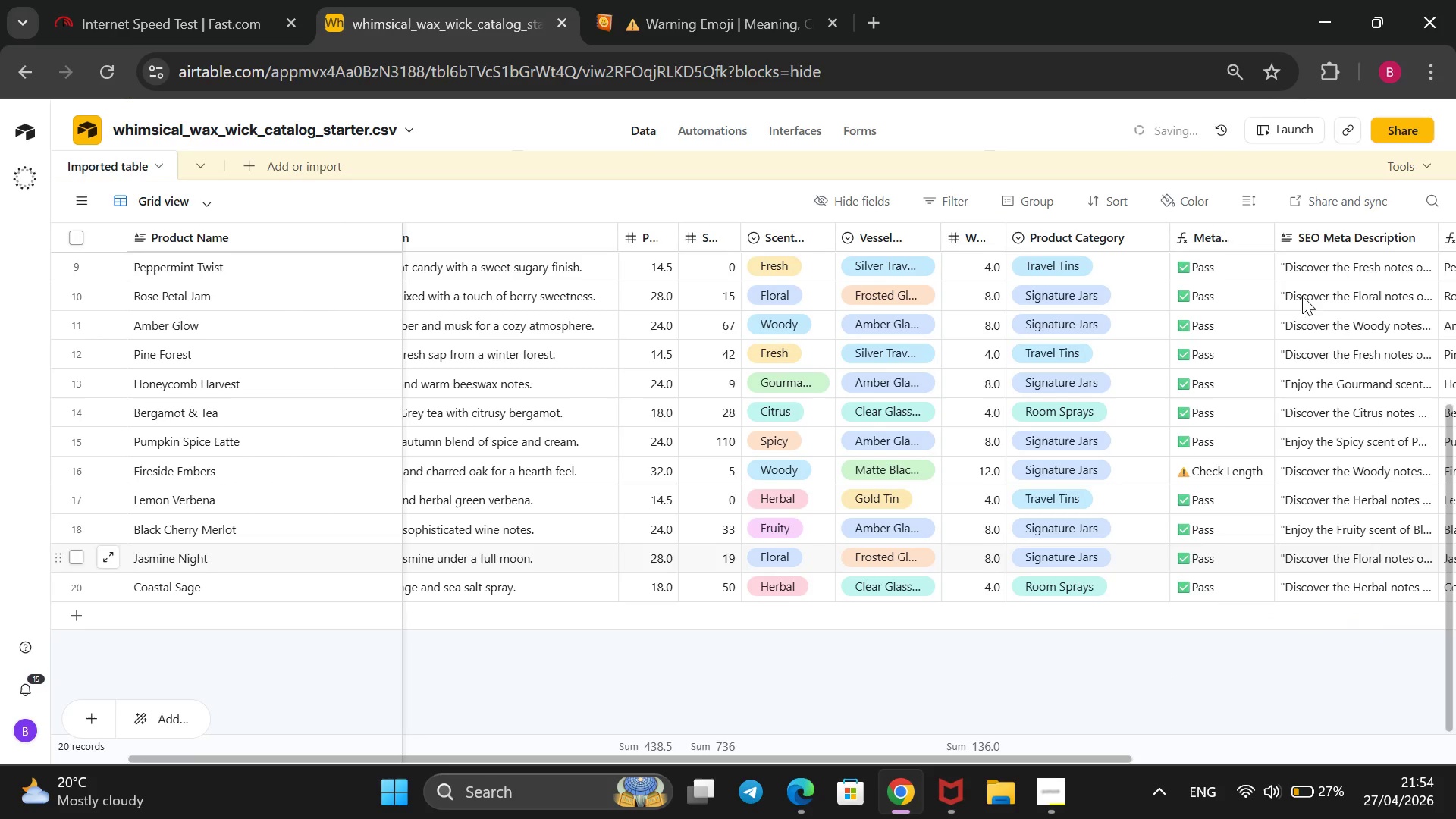 
scroll: coordinate [1300, 312], scroll_direction: down, amount: 2.0
 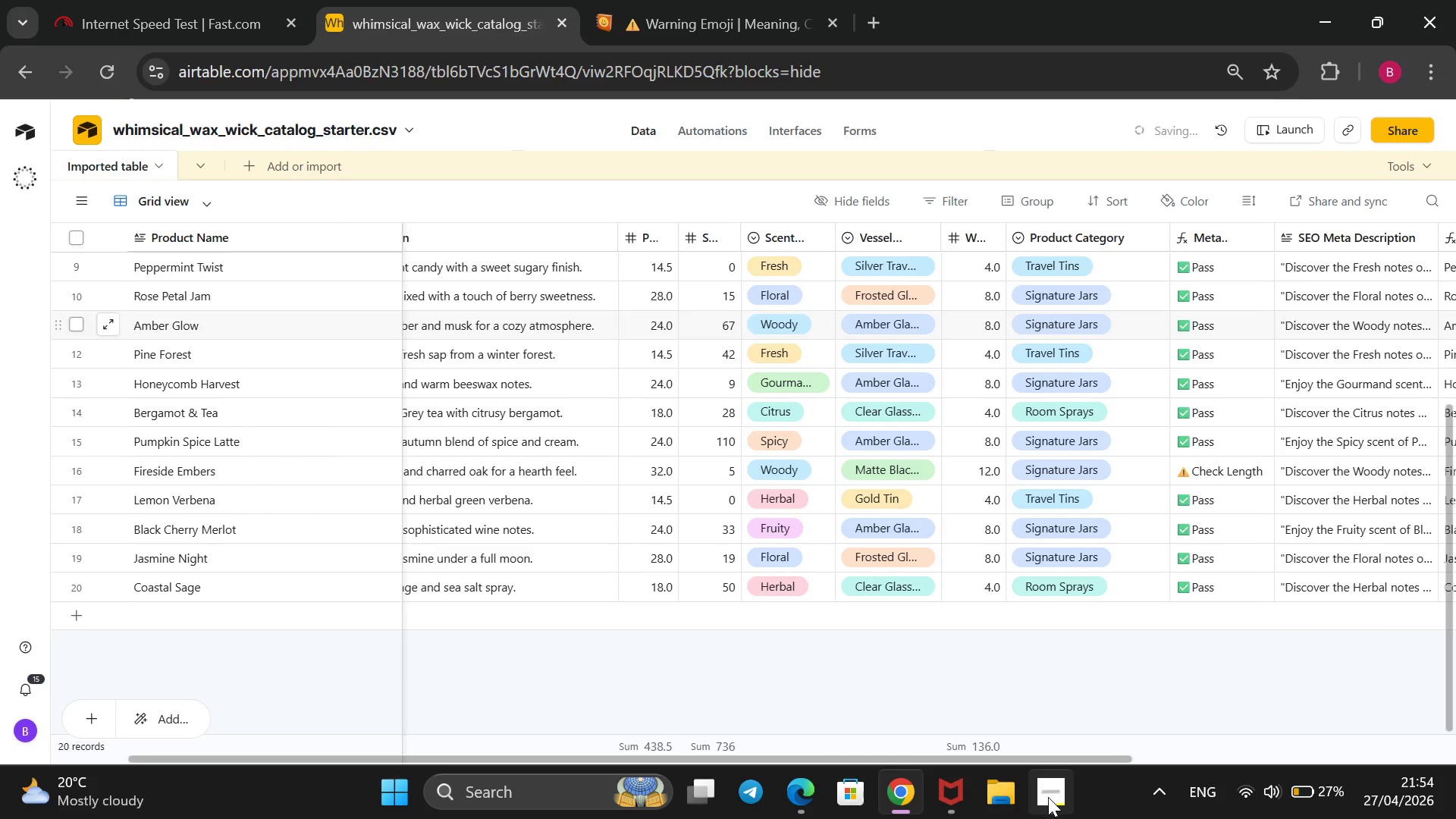 
left_click([1048, 797])